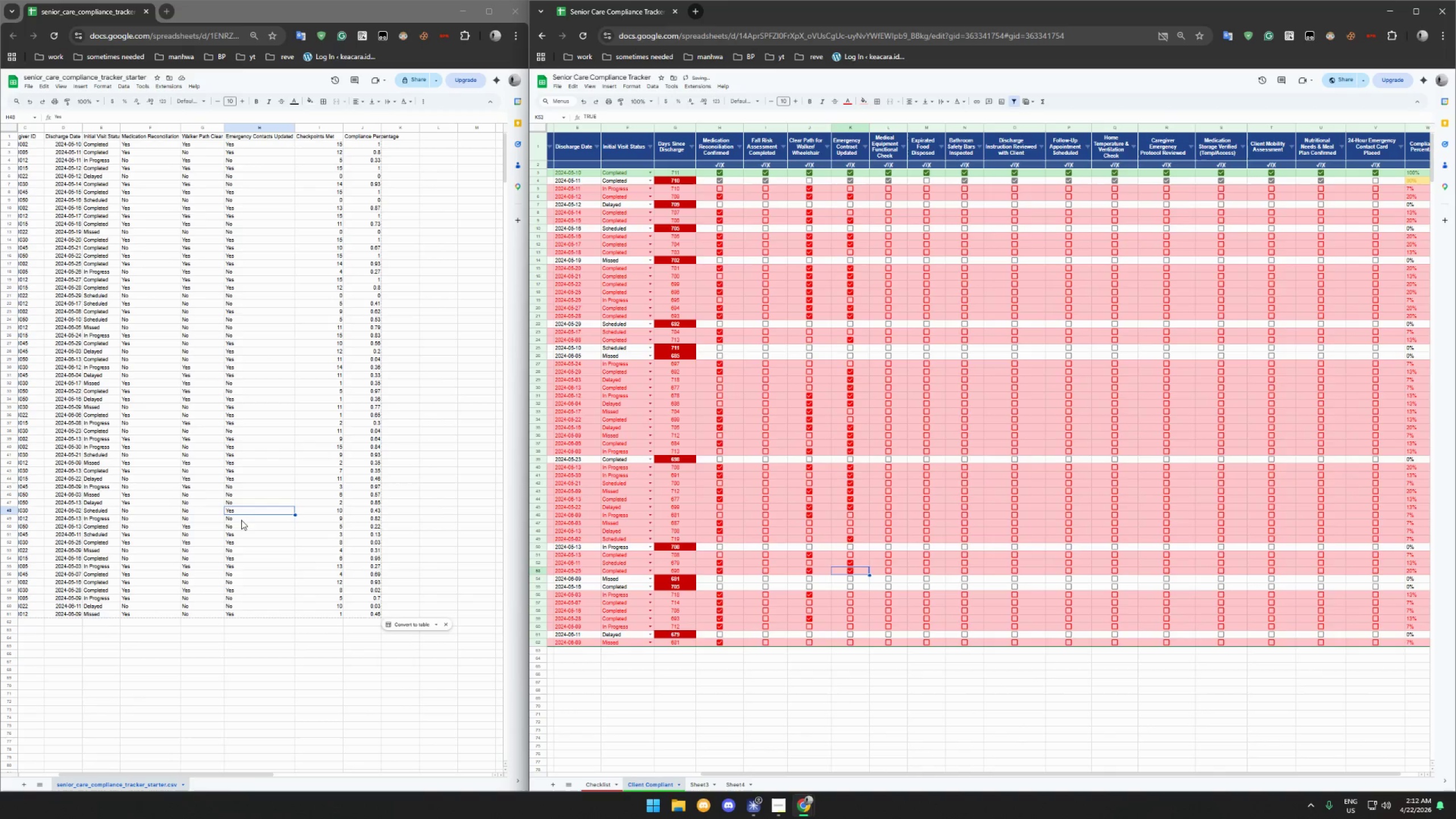 
left_click([237, 541])
 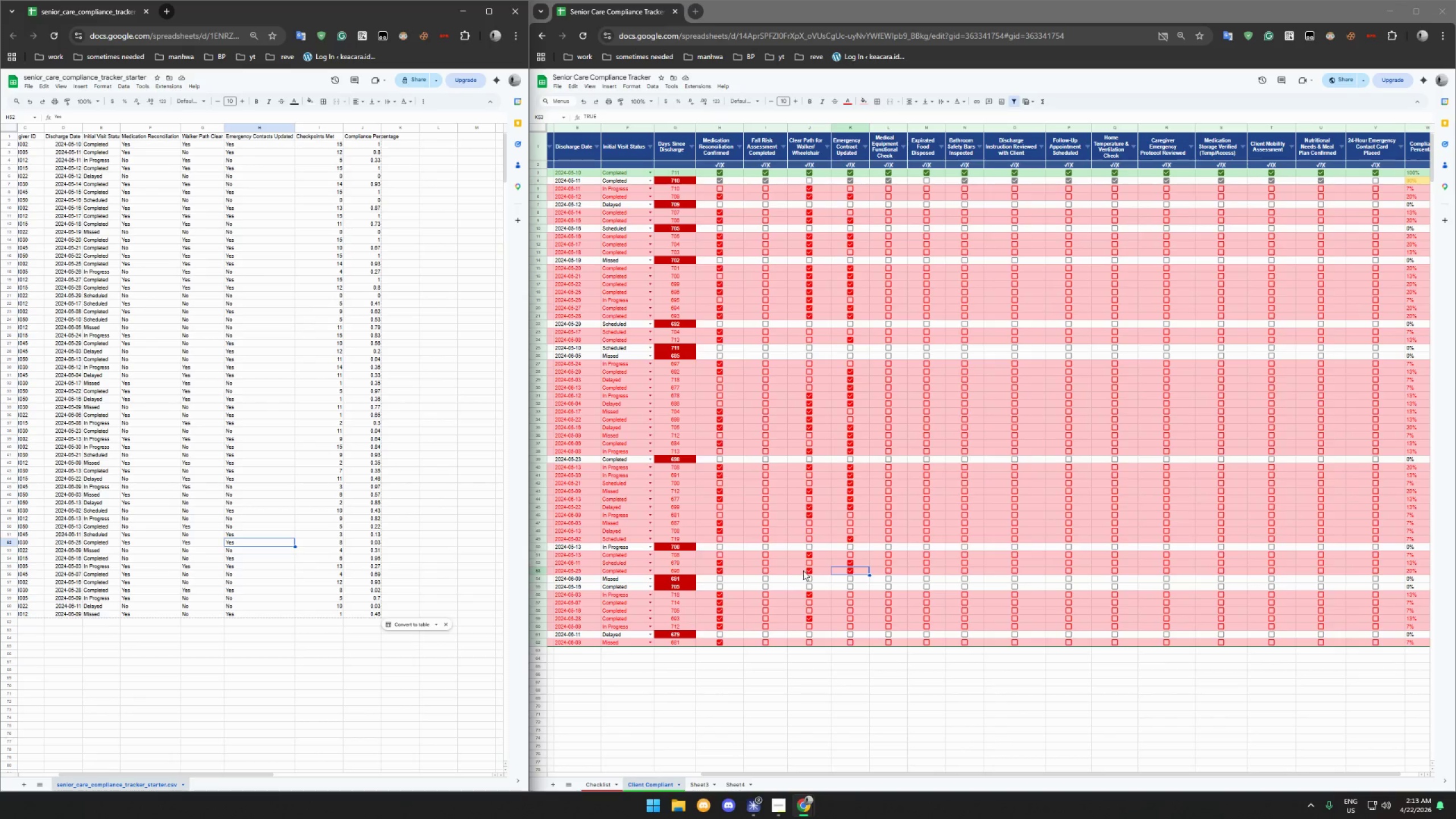 
left_click([850, 589])
 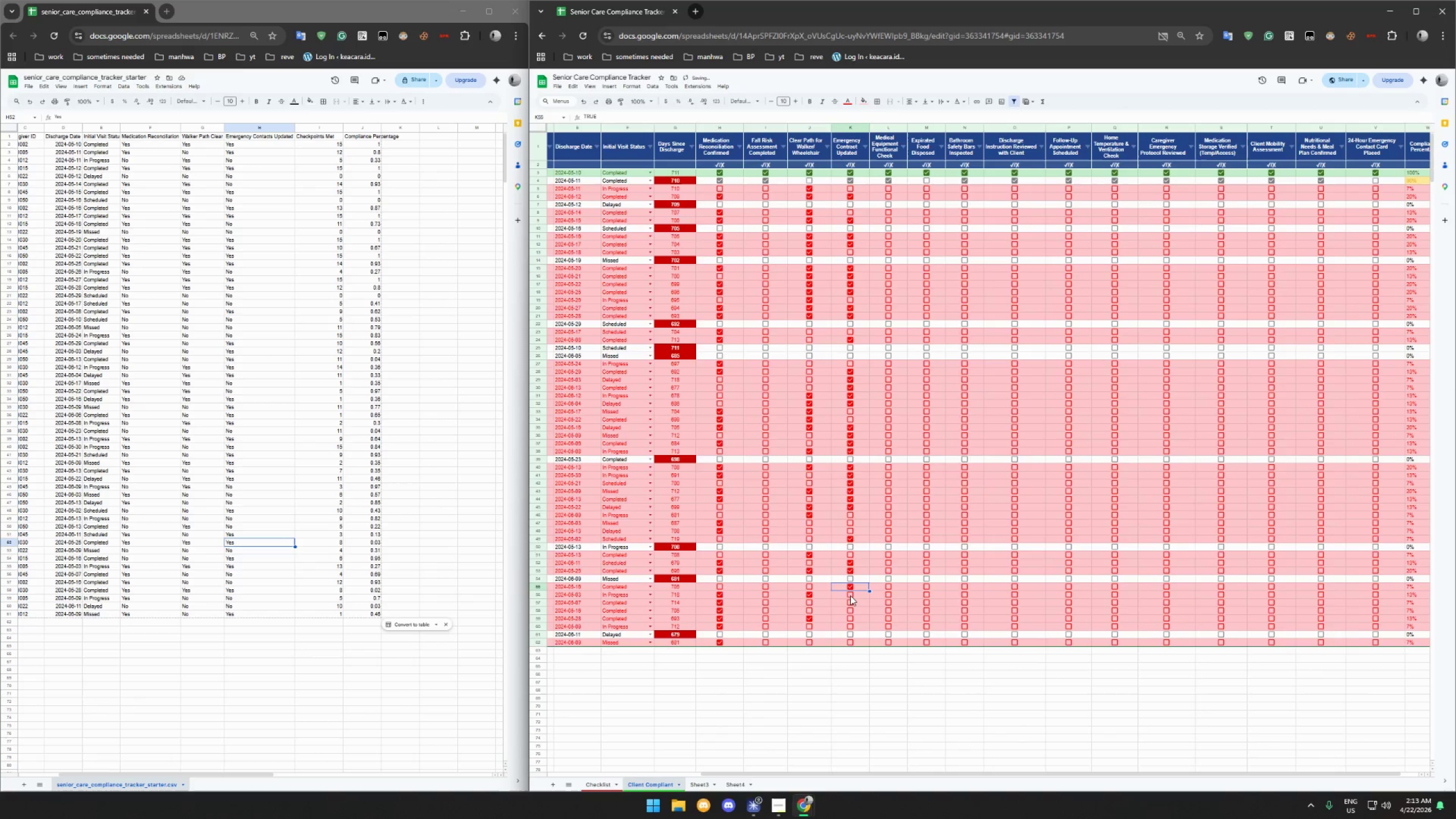 
left_click([850, 595])
 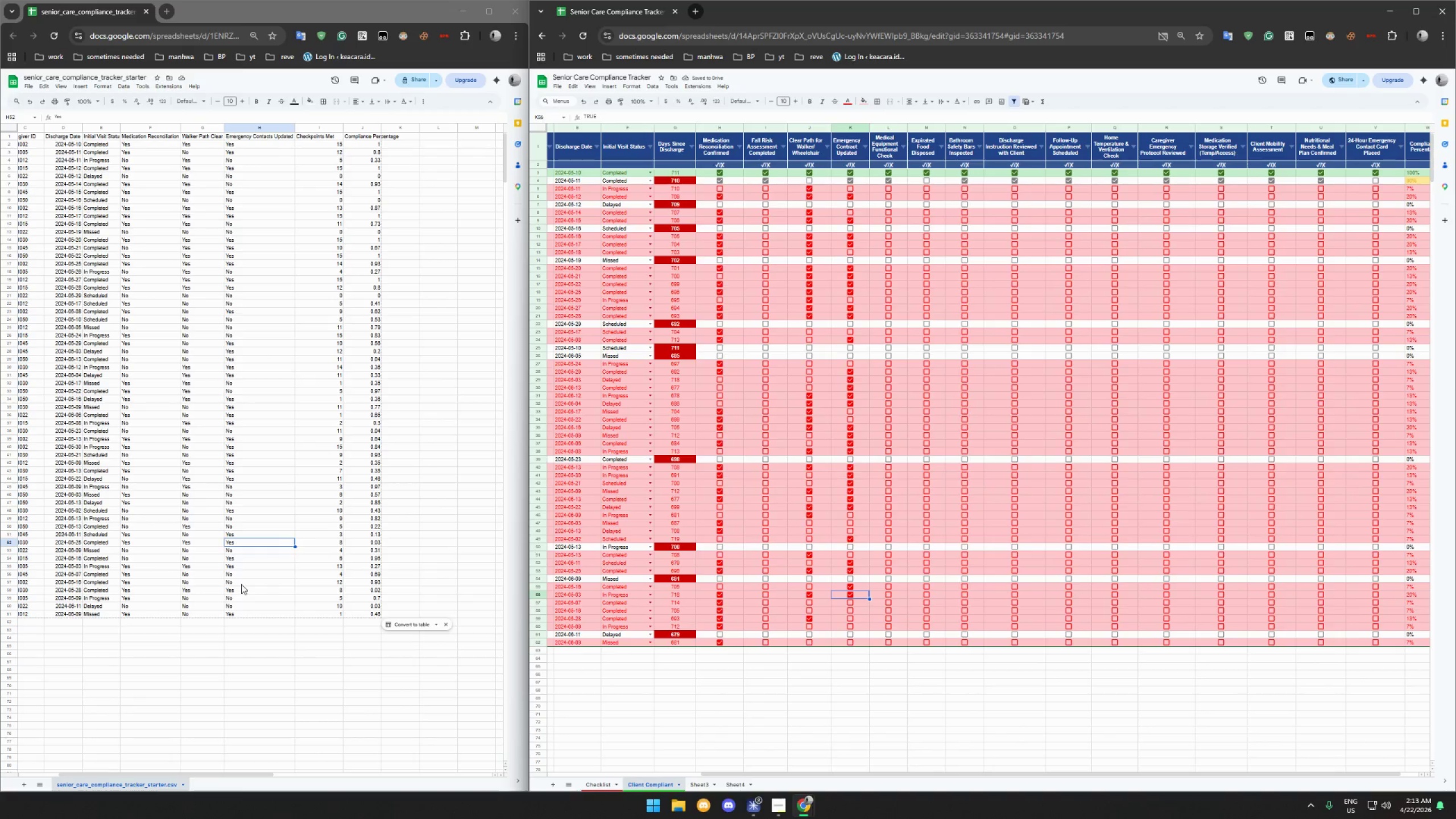 
wait(6.11)
 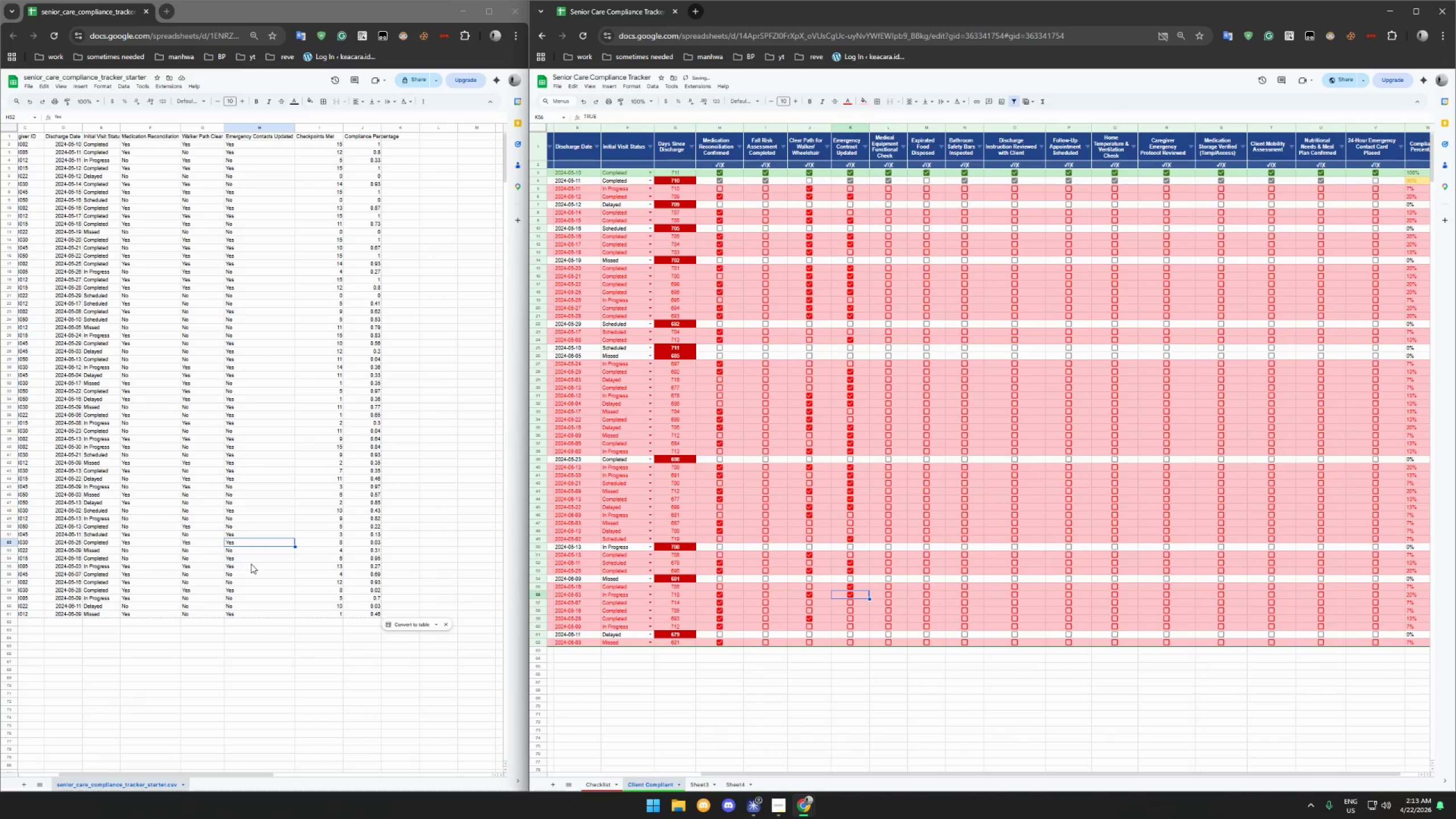 
left_click([850, 617])
 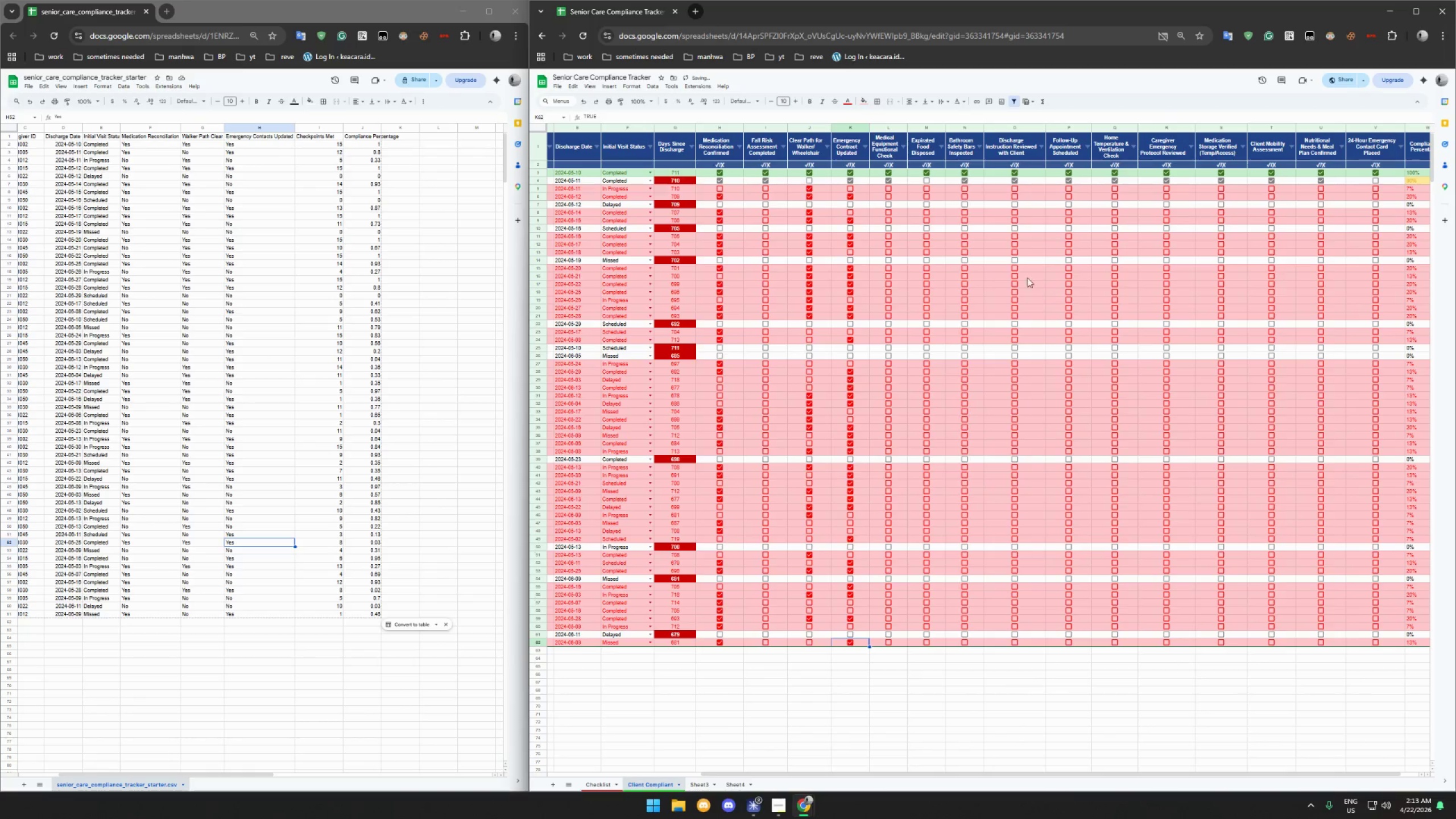 
wait(5.95)
 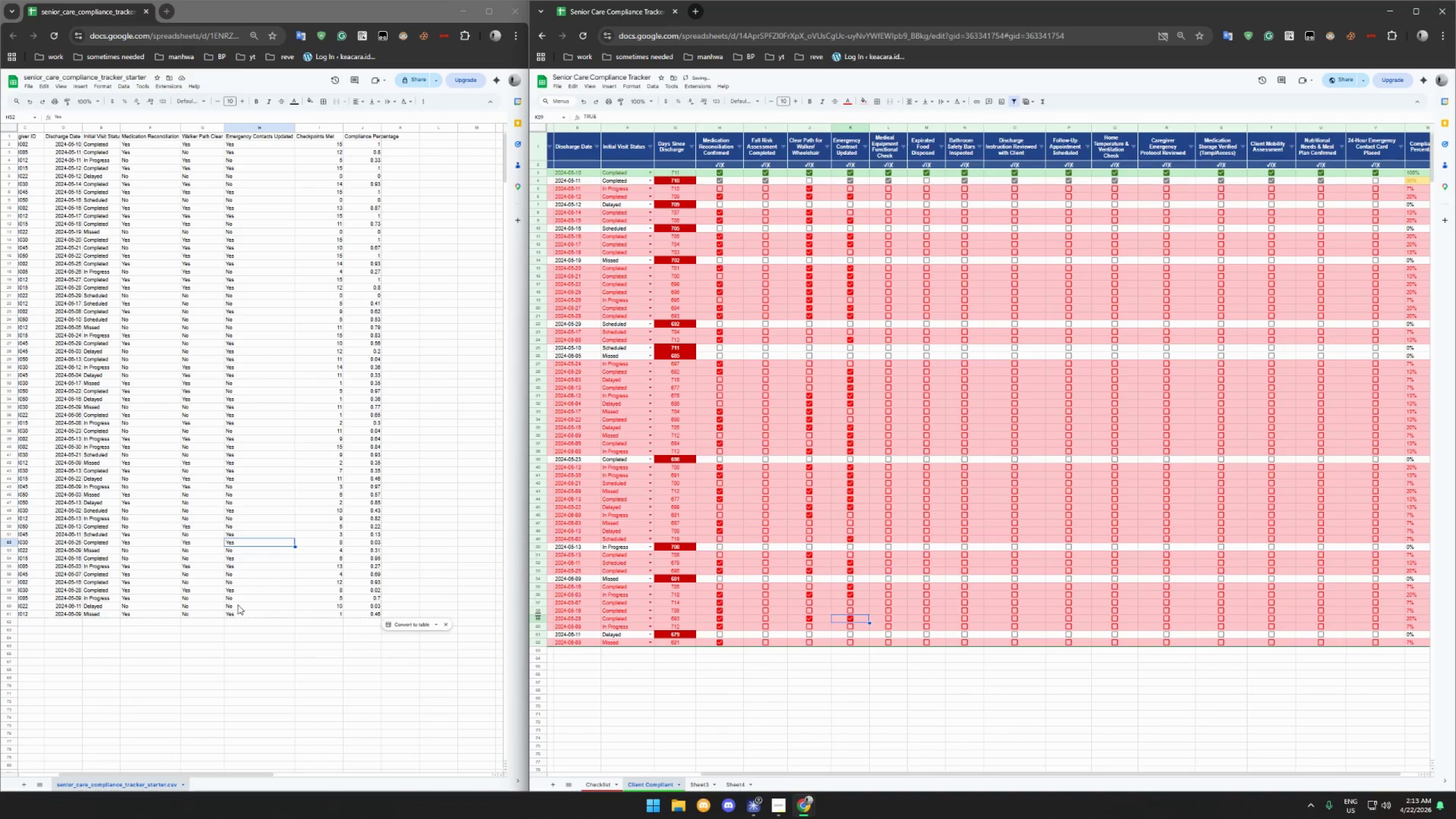 
scroll: coordinate [950, 247], scroll_direction: up, amount: 10.0
 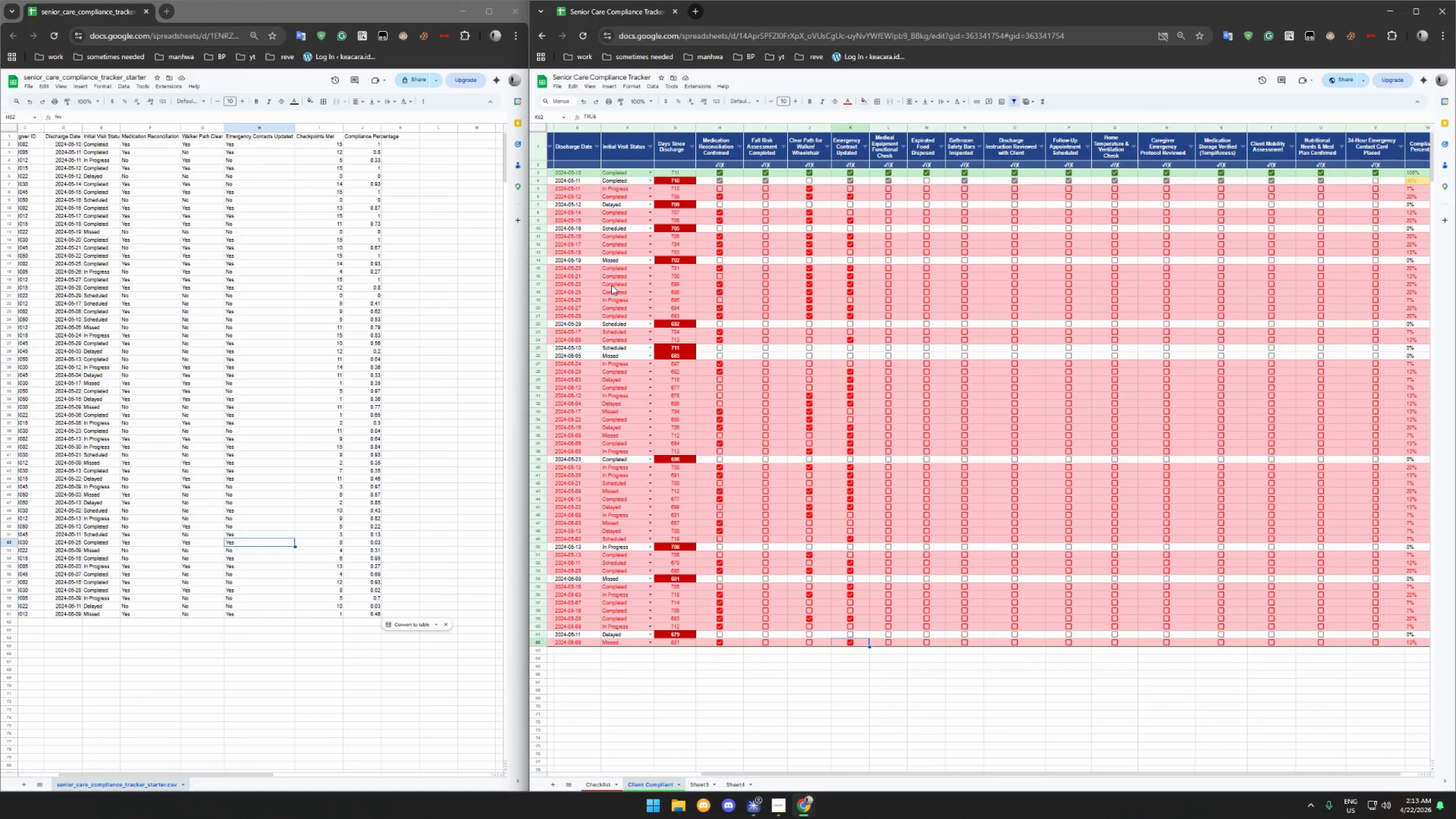 
wait(7.16)
 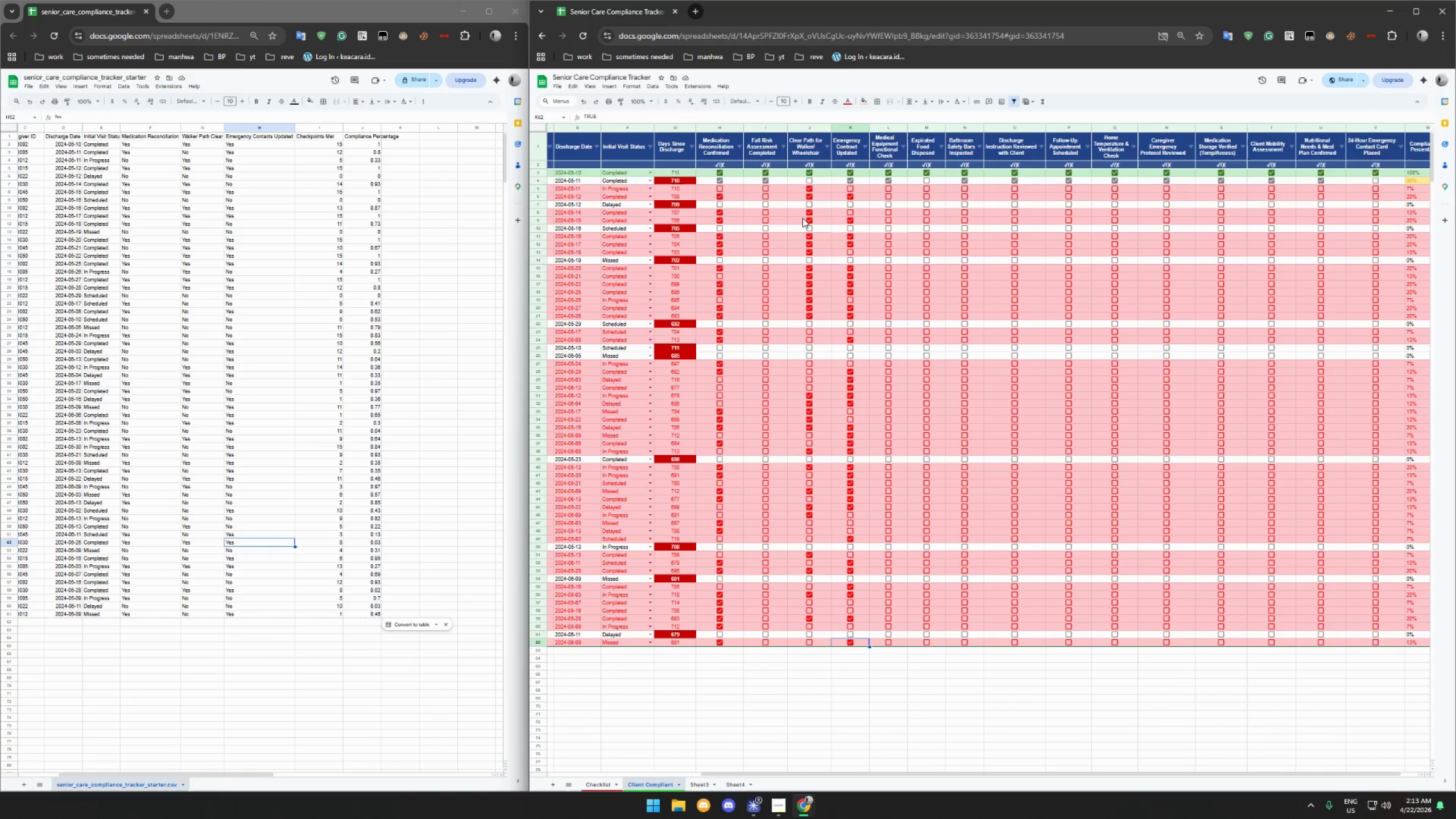 
scroll: coordinate [634, 284], scroll_direction: up, amount: 4.0
 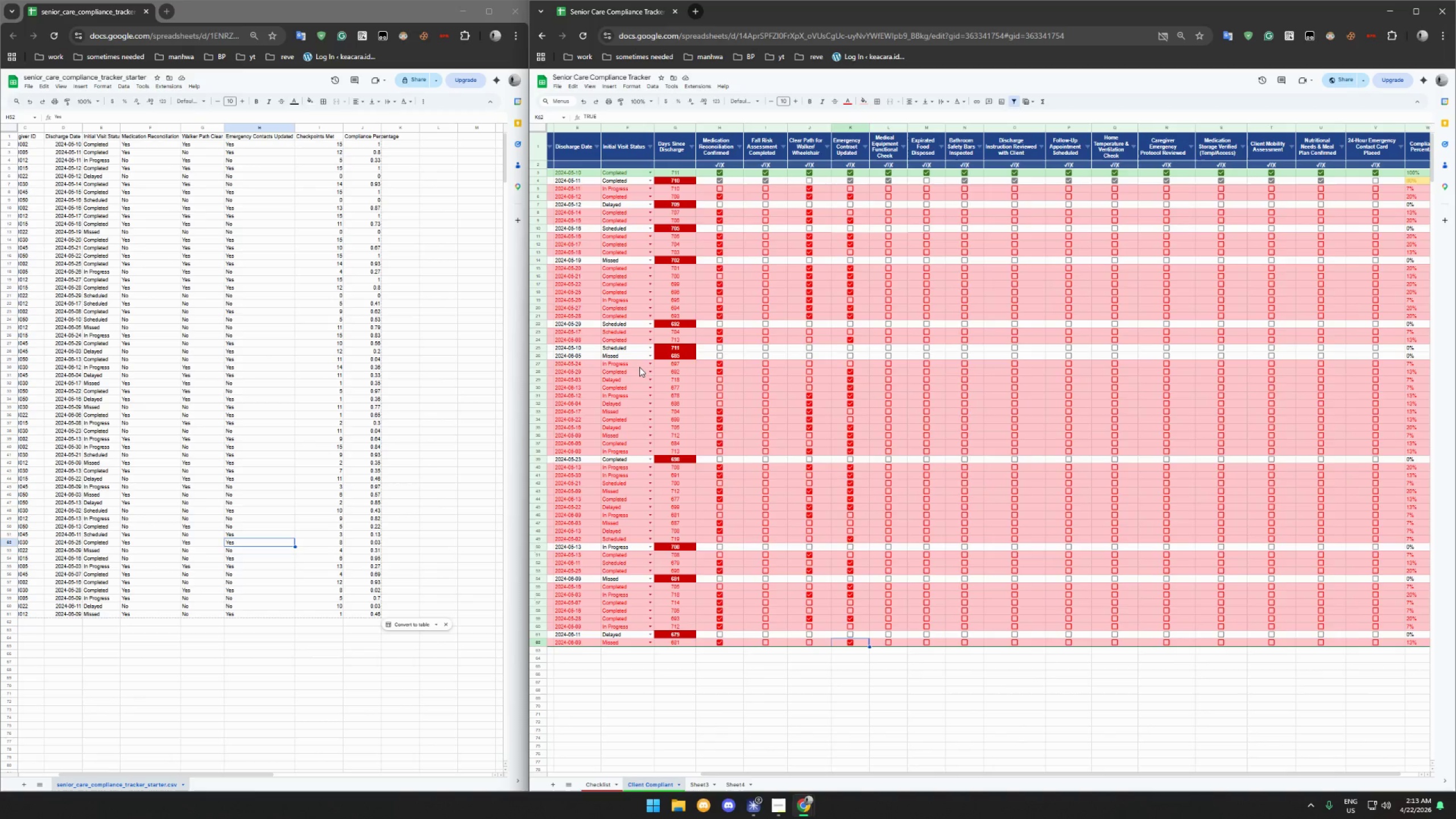 
wait(10.54)
 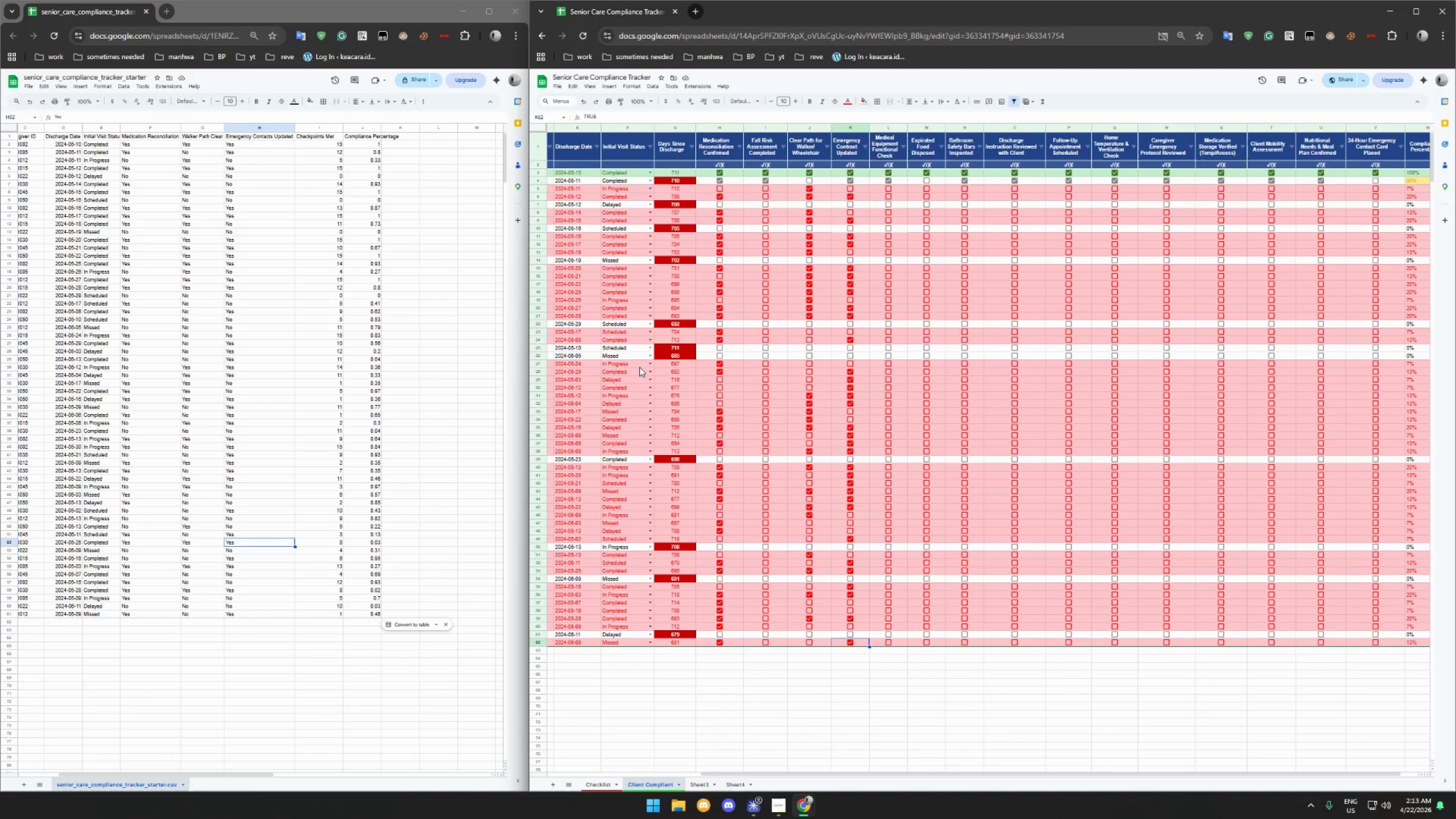 
scroll: coordinate [354, 371], scroll_direction: none, amount: 0.0
 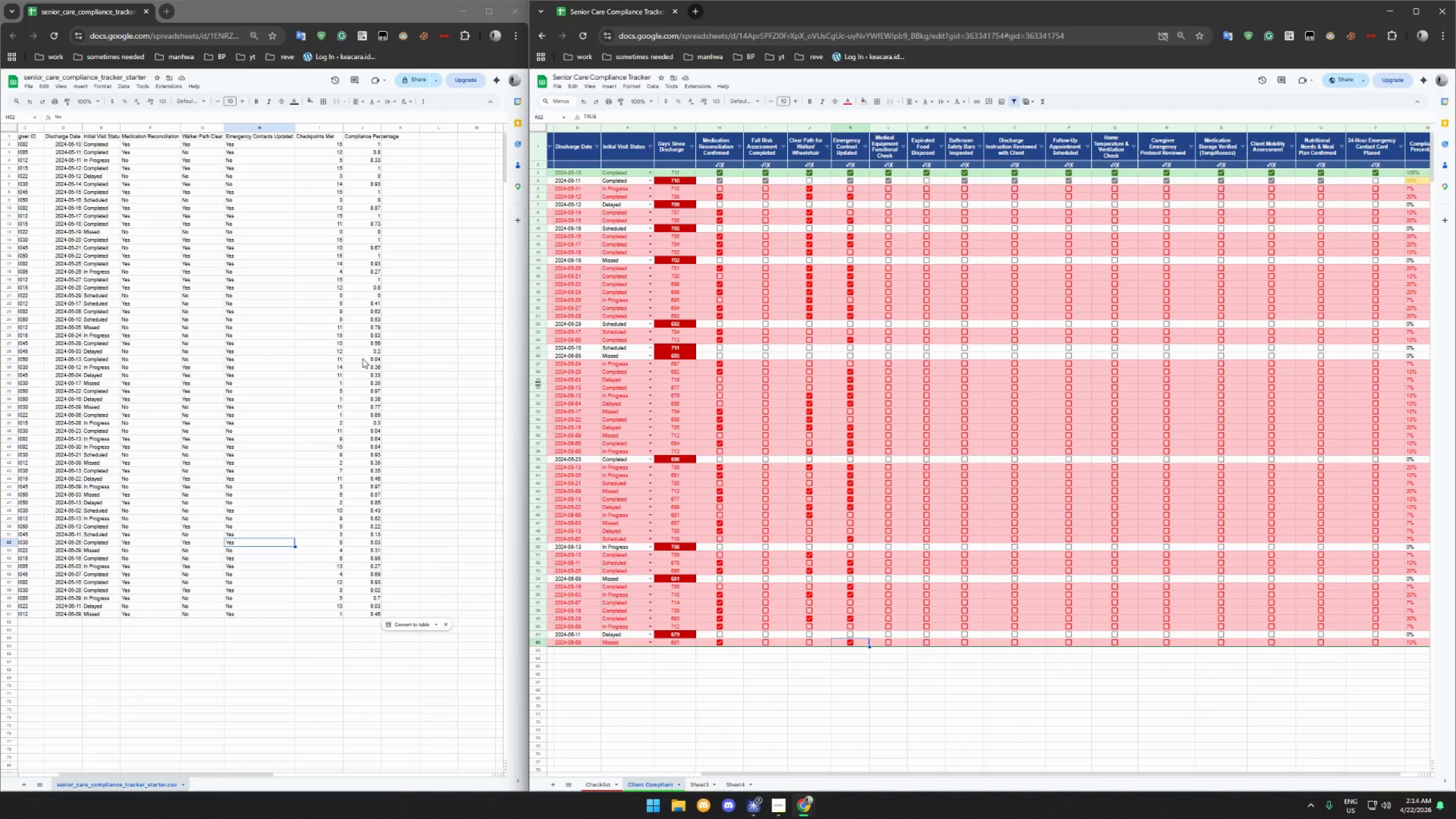 
wait(33.16)
 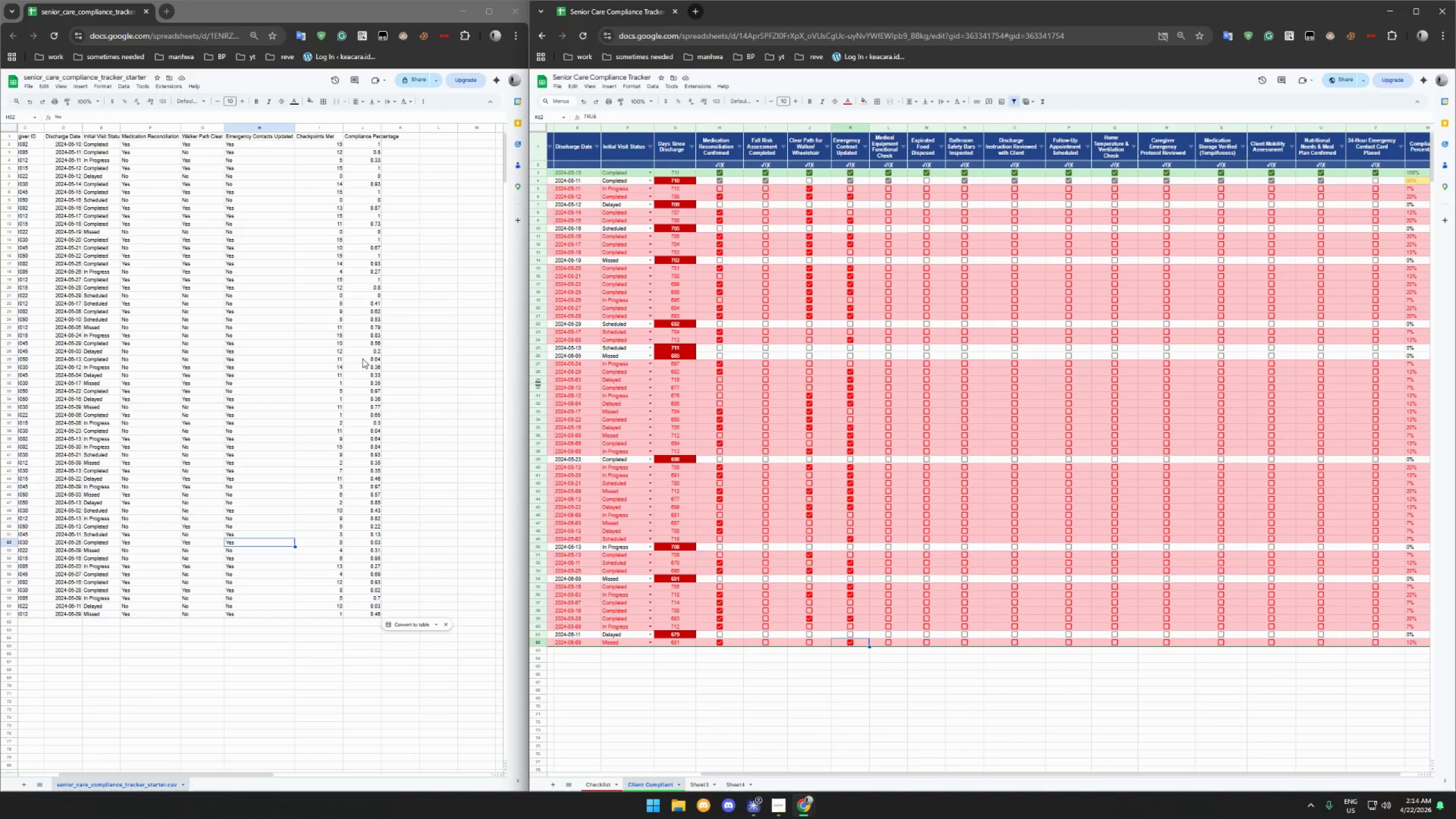 
left_click([775, 802])